 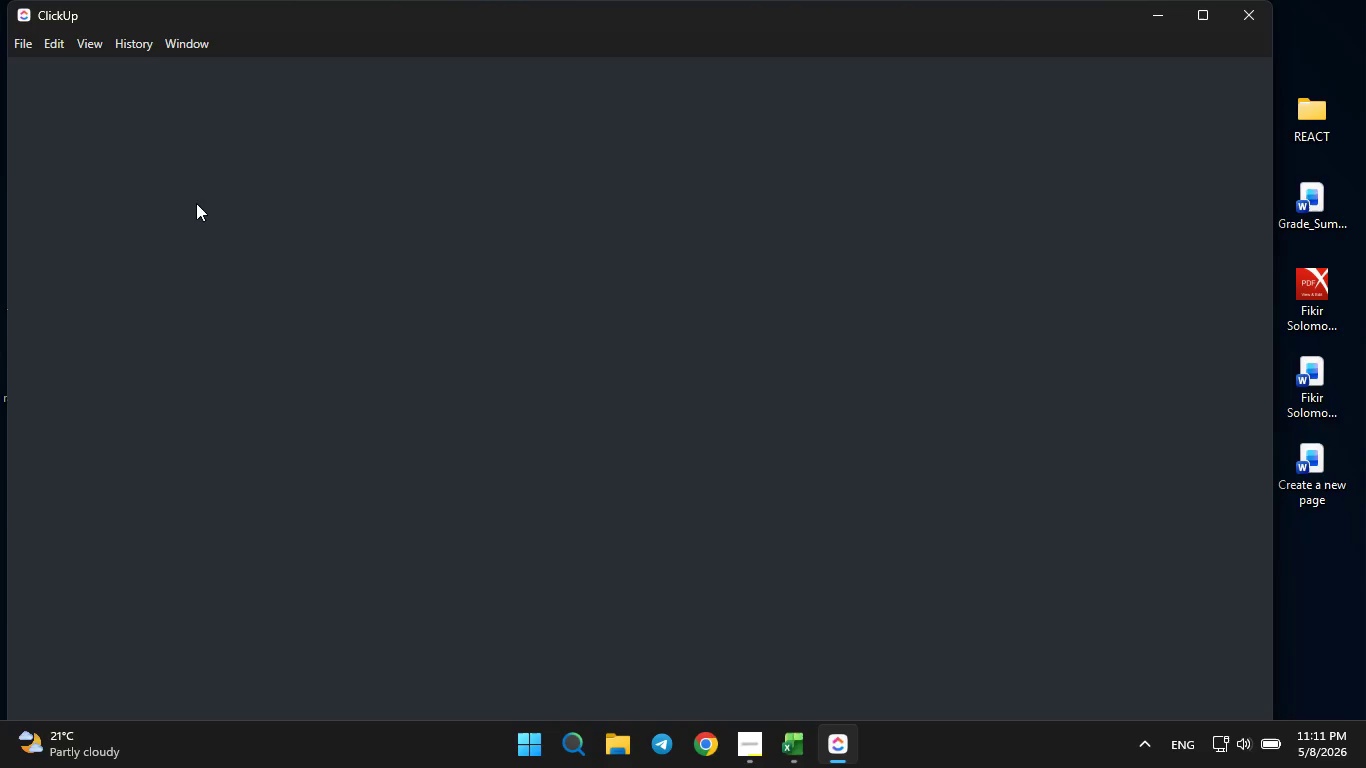 
left_click([1188, 22])
 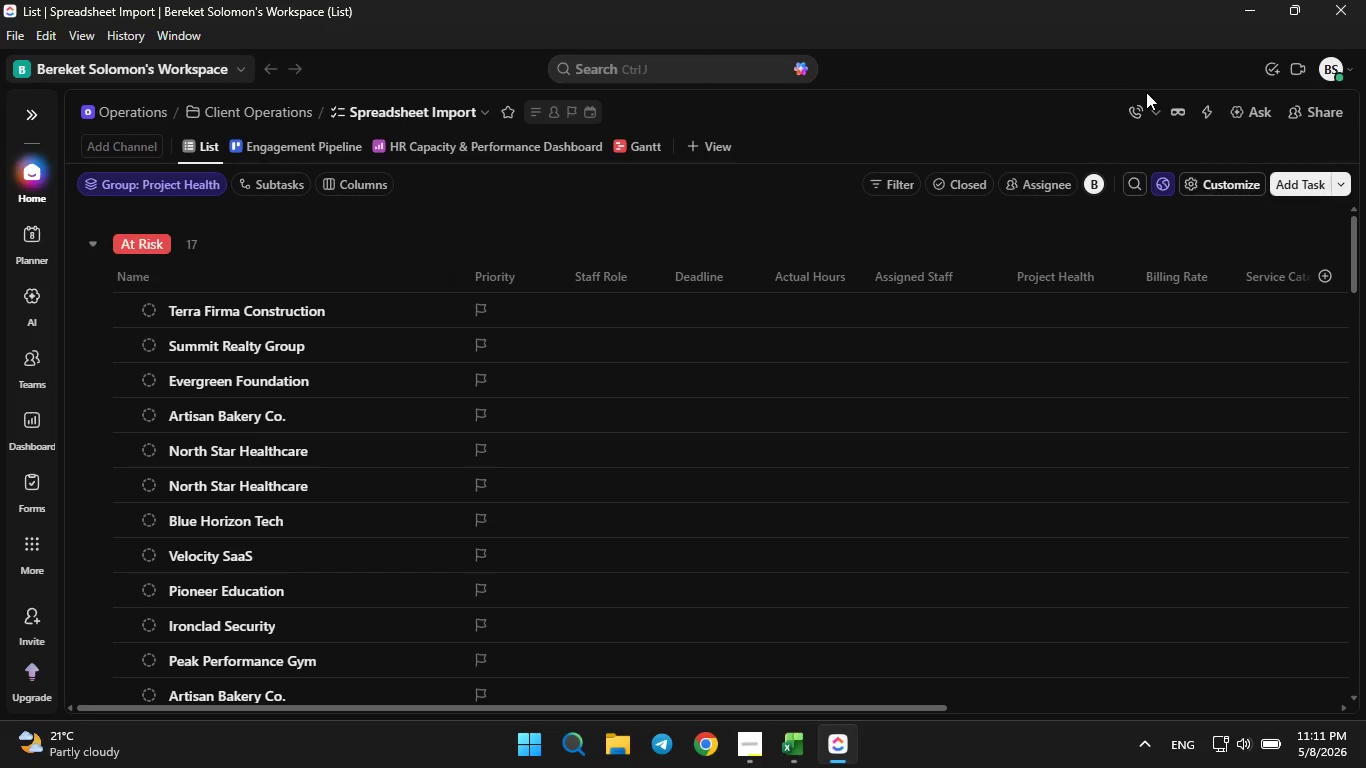 
wait(26.33)
 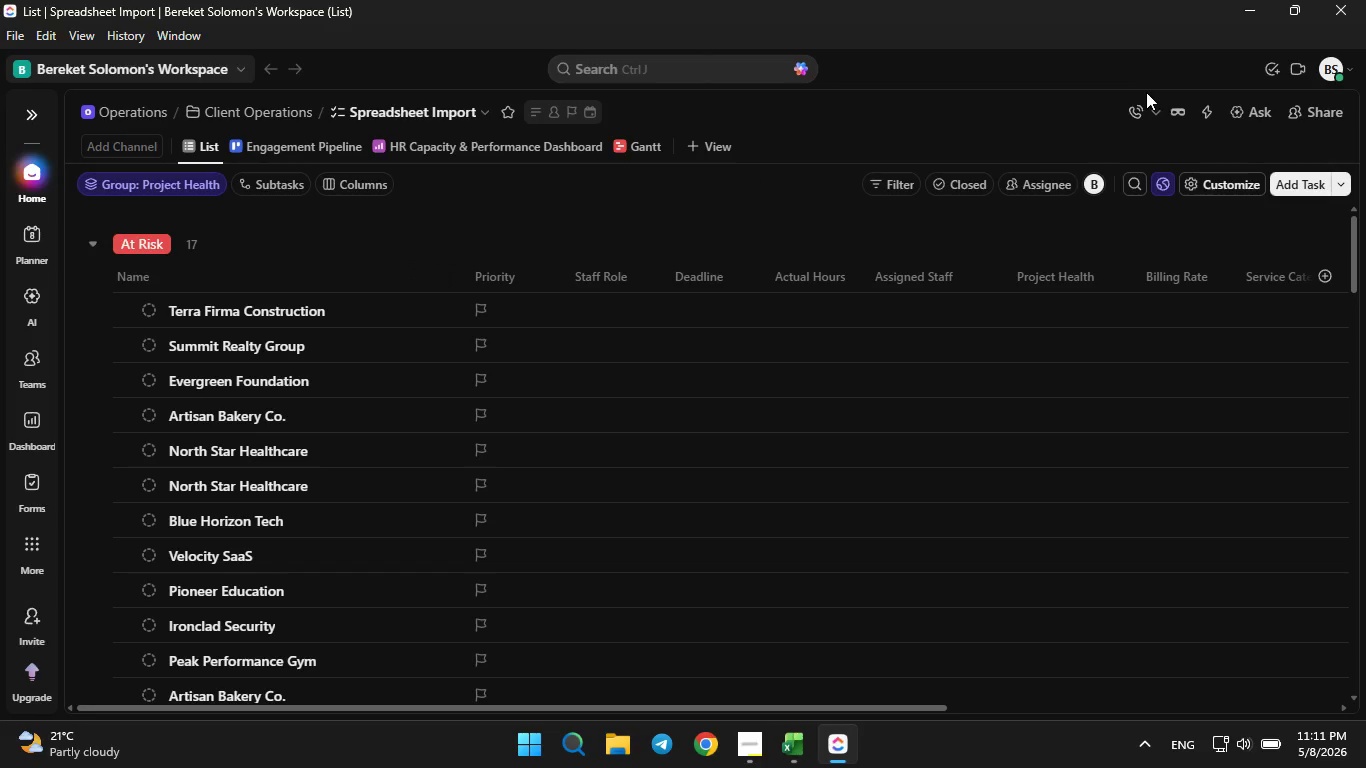 
left_click([31, 125])
 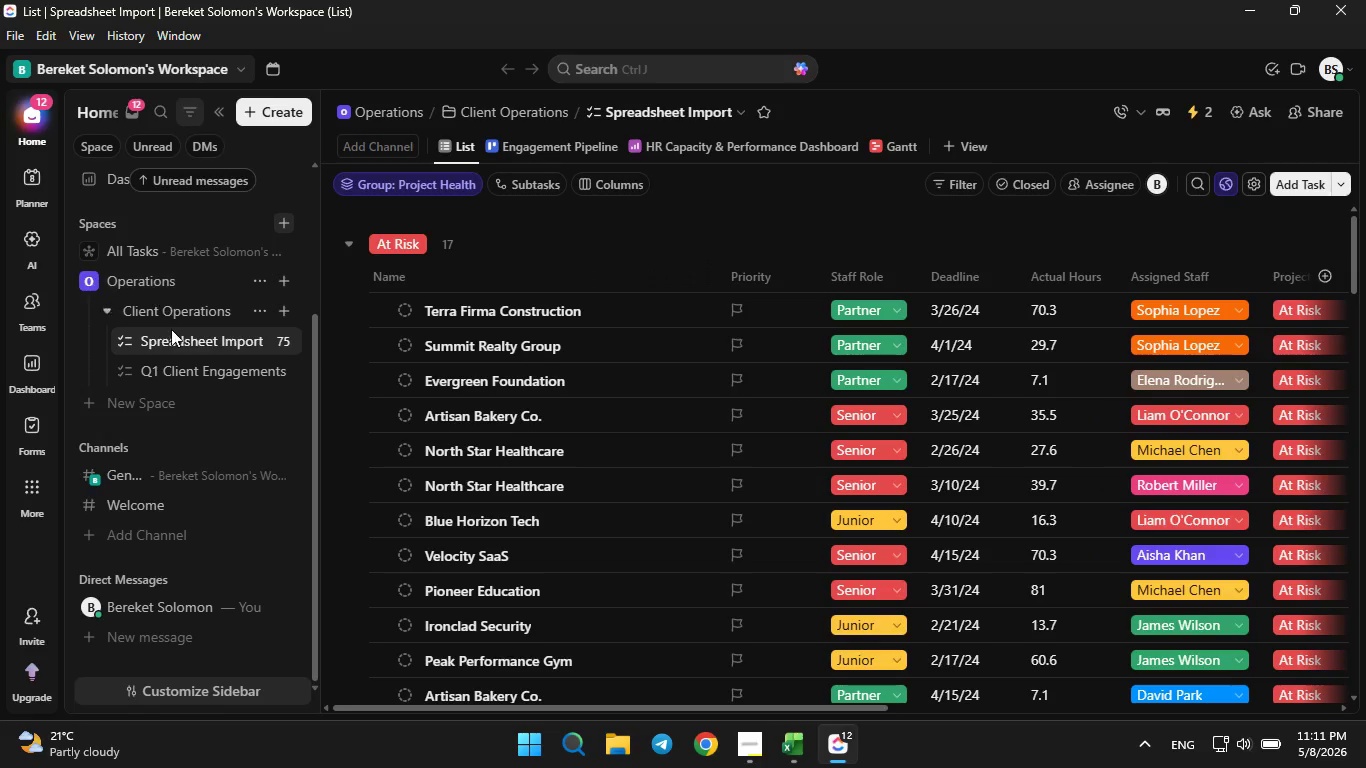 
mouse_move([295, 304])
 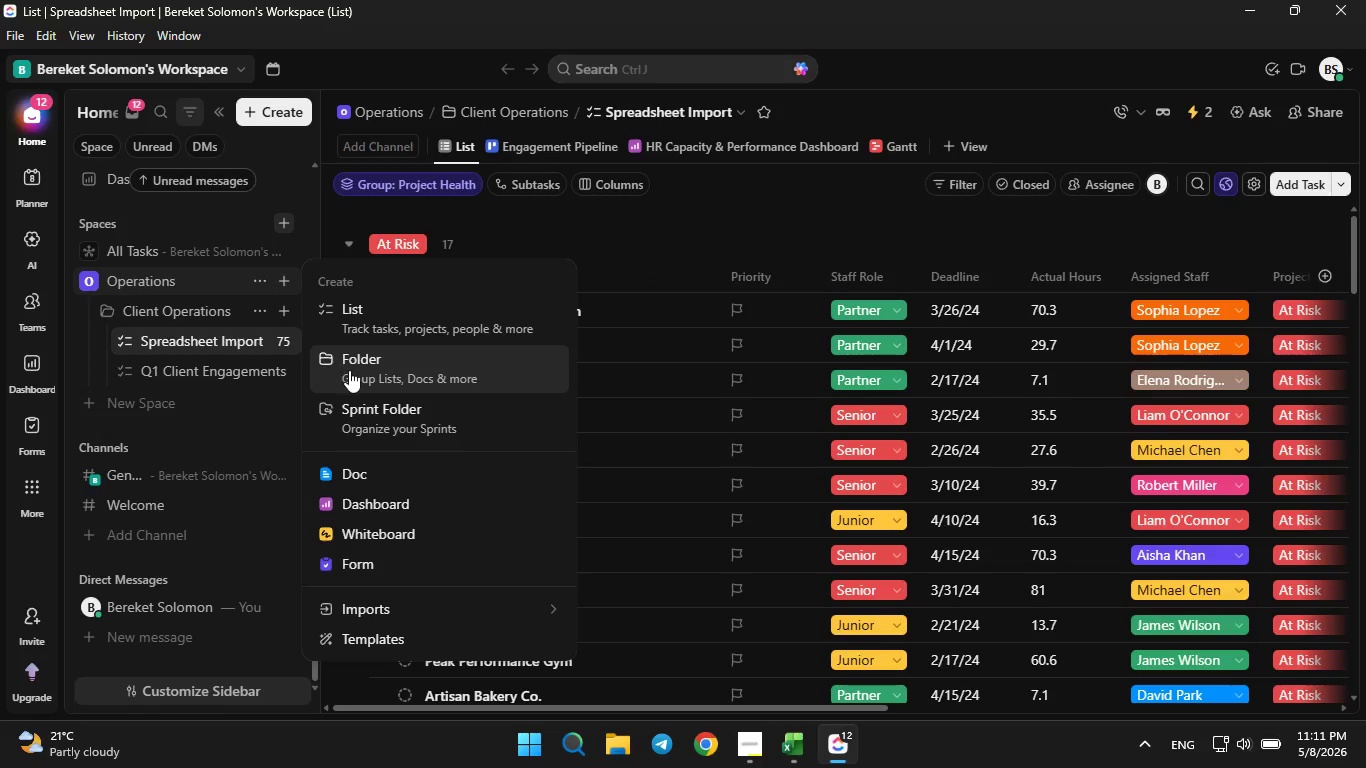 
left_click([349, 370])
 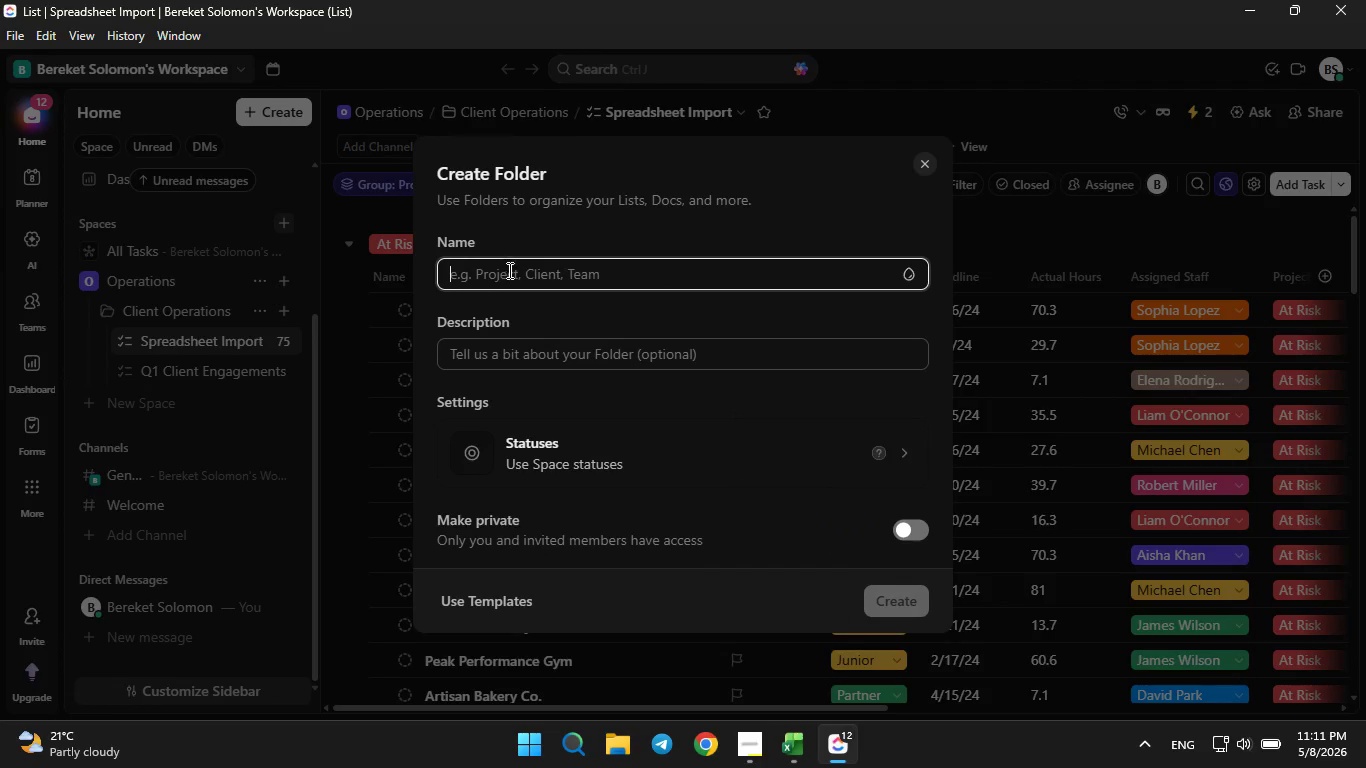 
type(Renewable Energy Operations)
 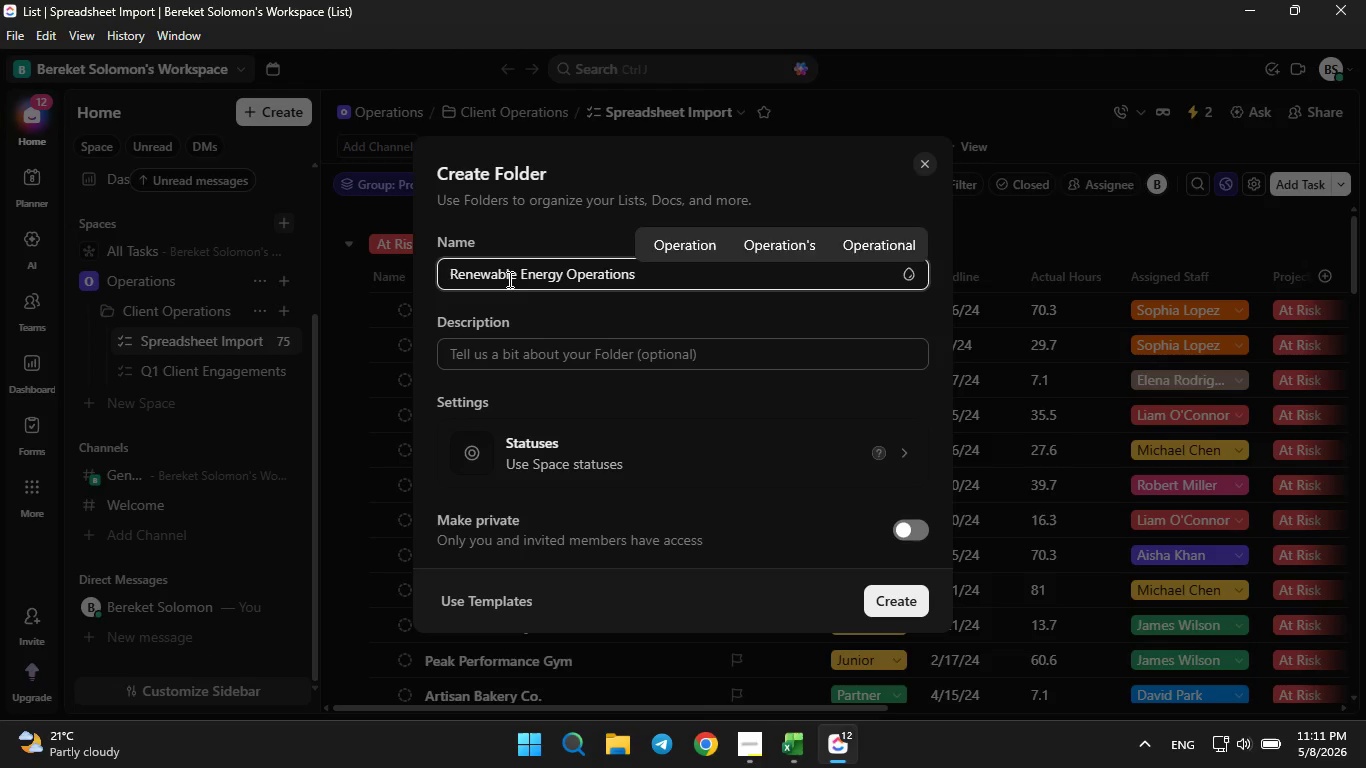 
key(Enter)
 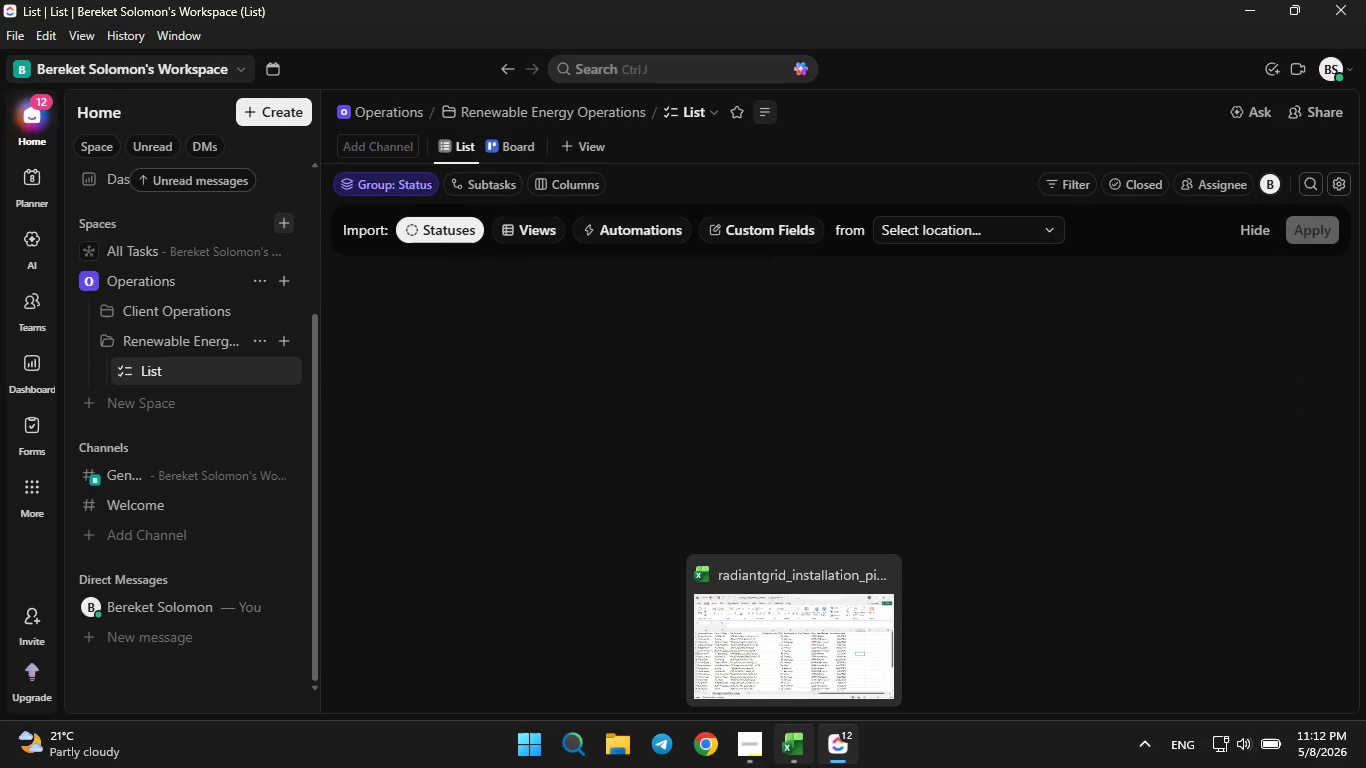 
wait(11.25)
 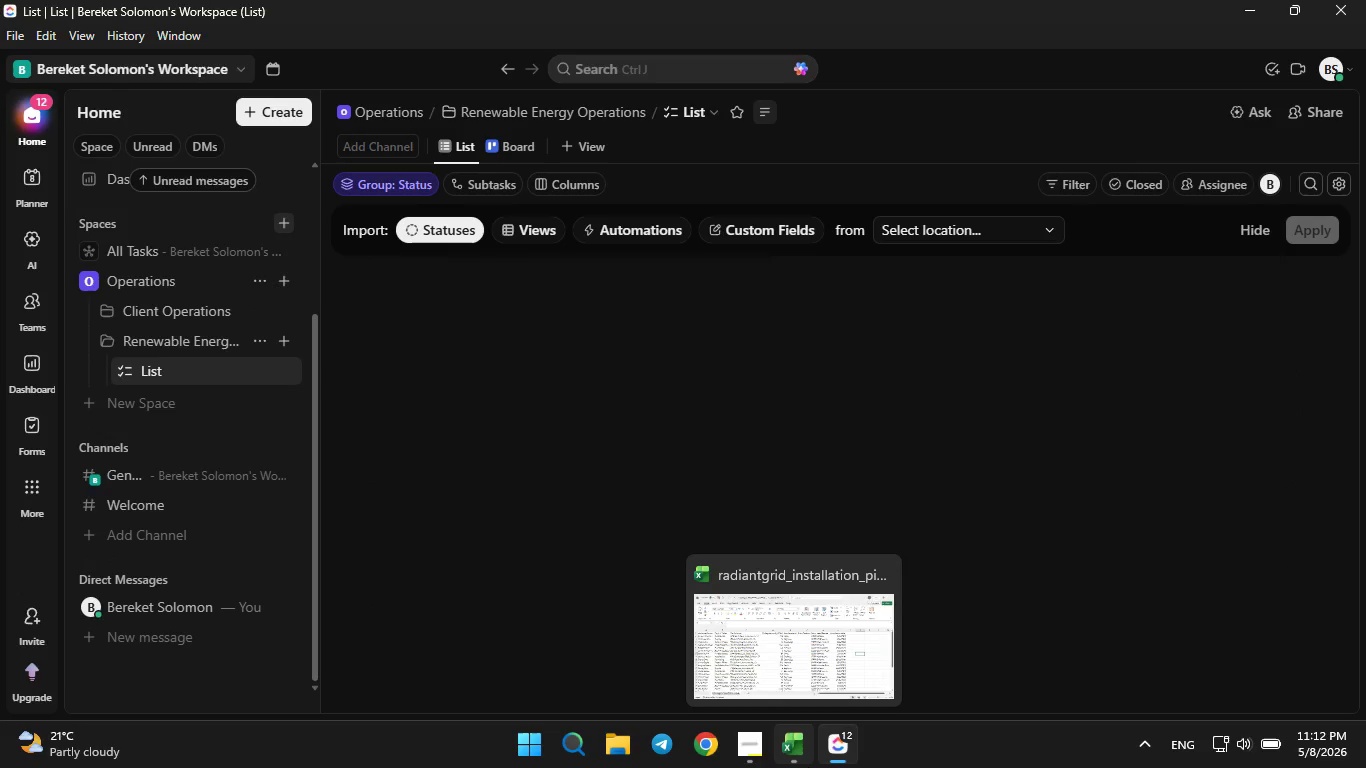 
left_click([281, 346])
 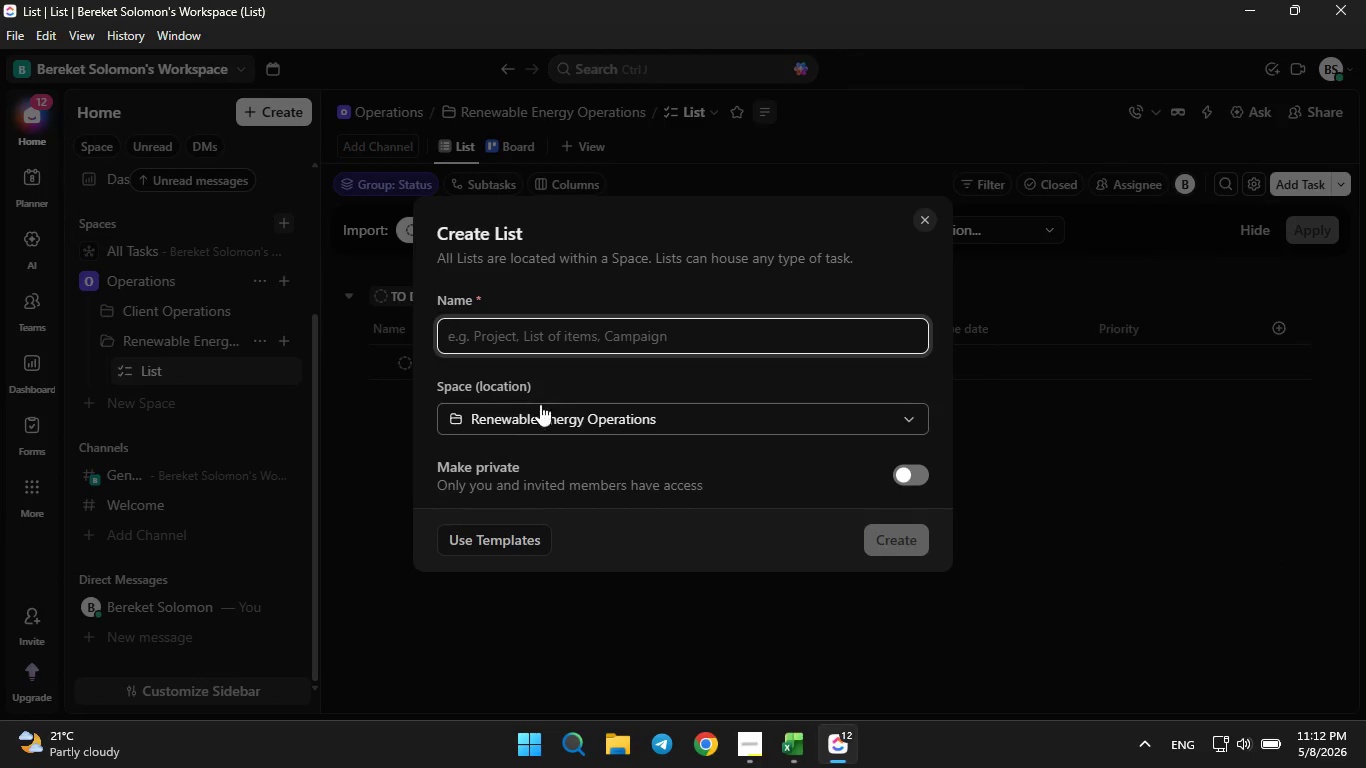 
left_click([564, 338])
 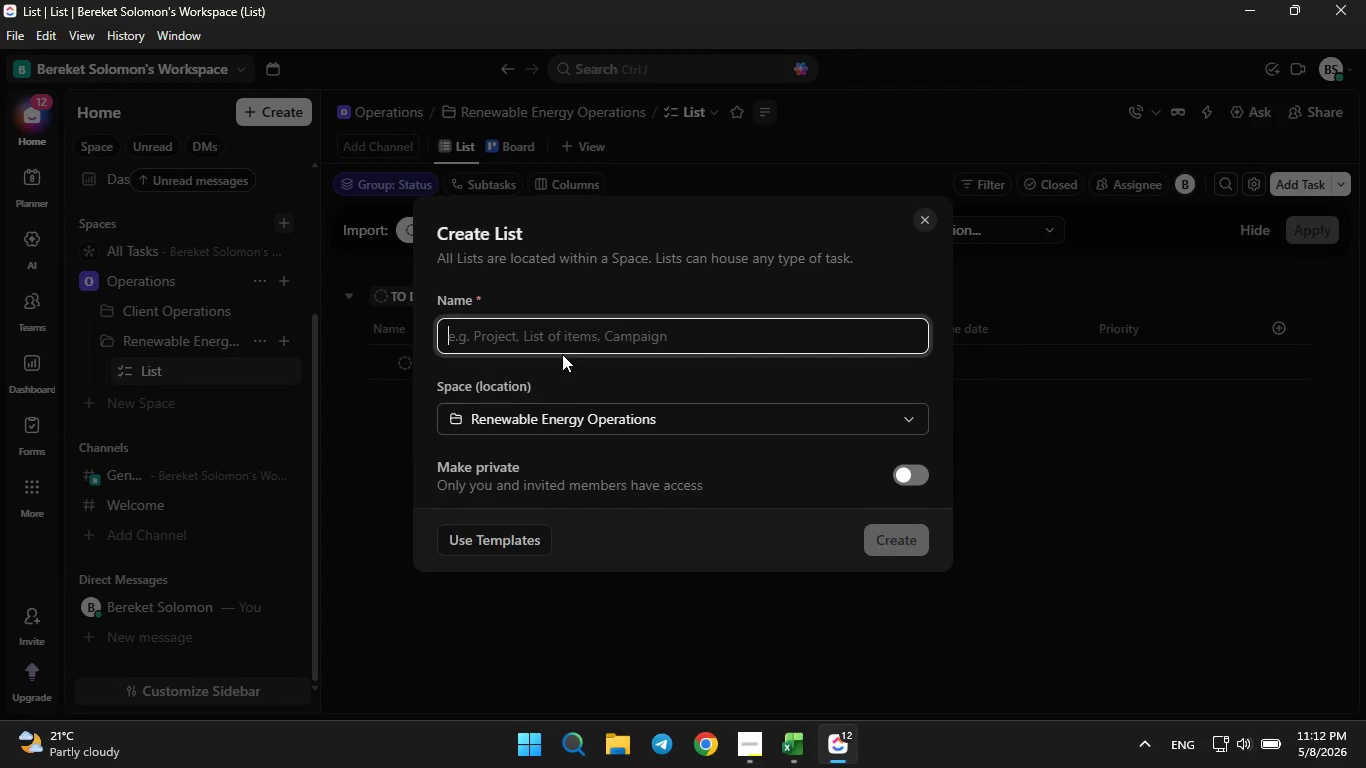 
type(Residential Installation Pipeline)
 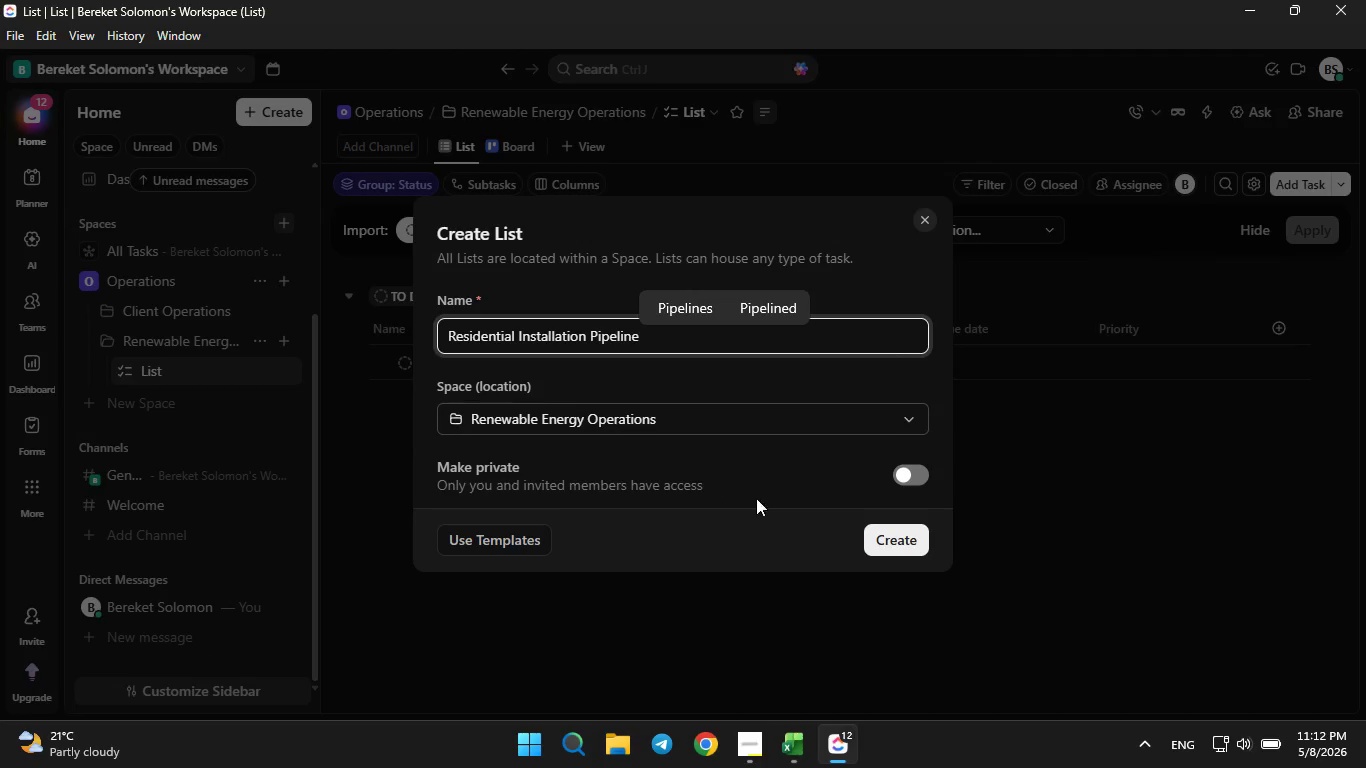 
left_click([892, 532])
 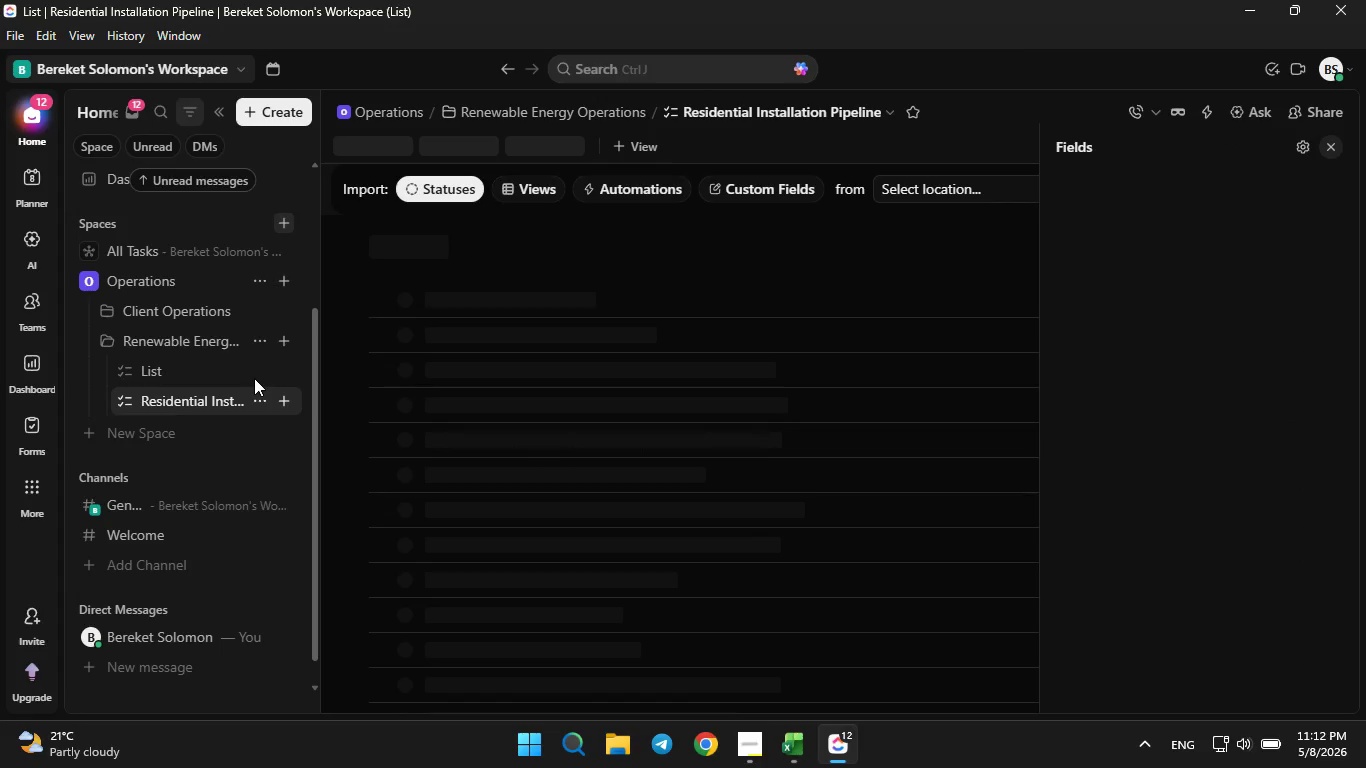 
left_click([257, 365])
 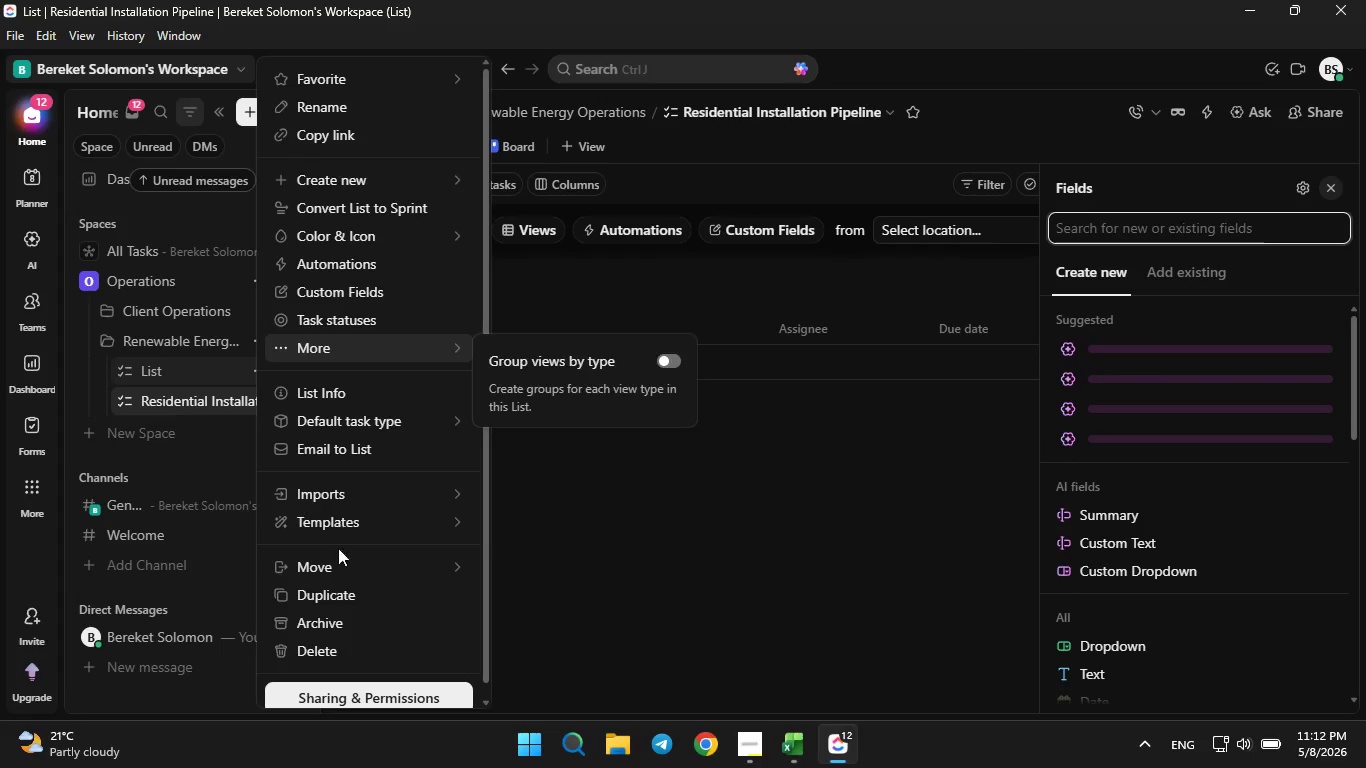 
left_click([339, 639])
 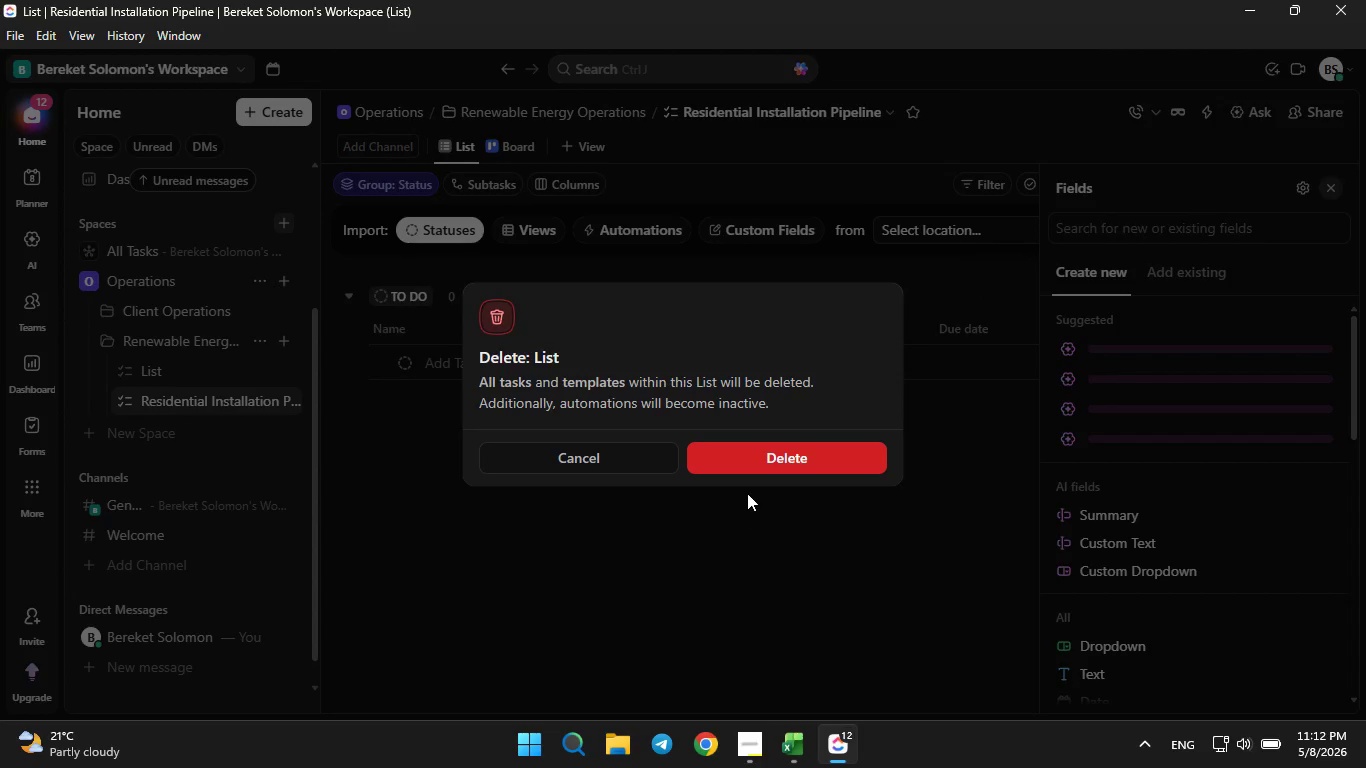 
left_click([744, 471])
 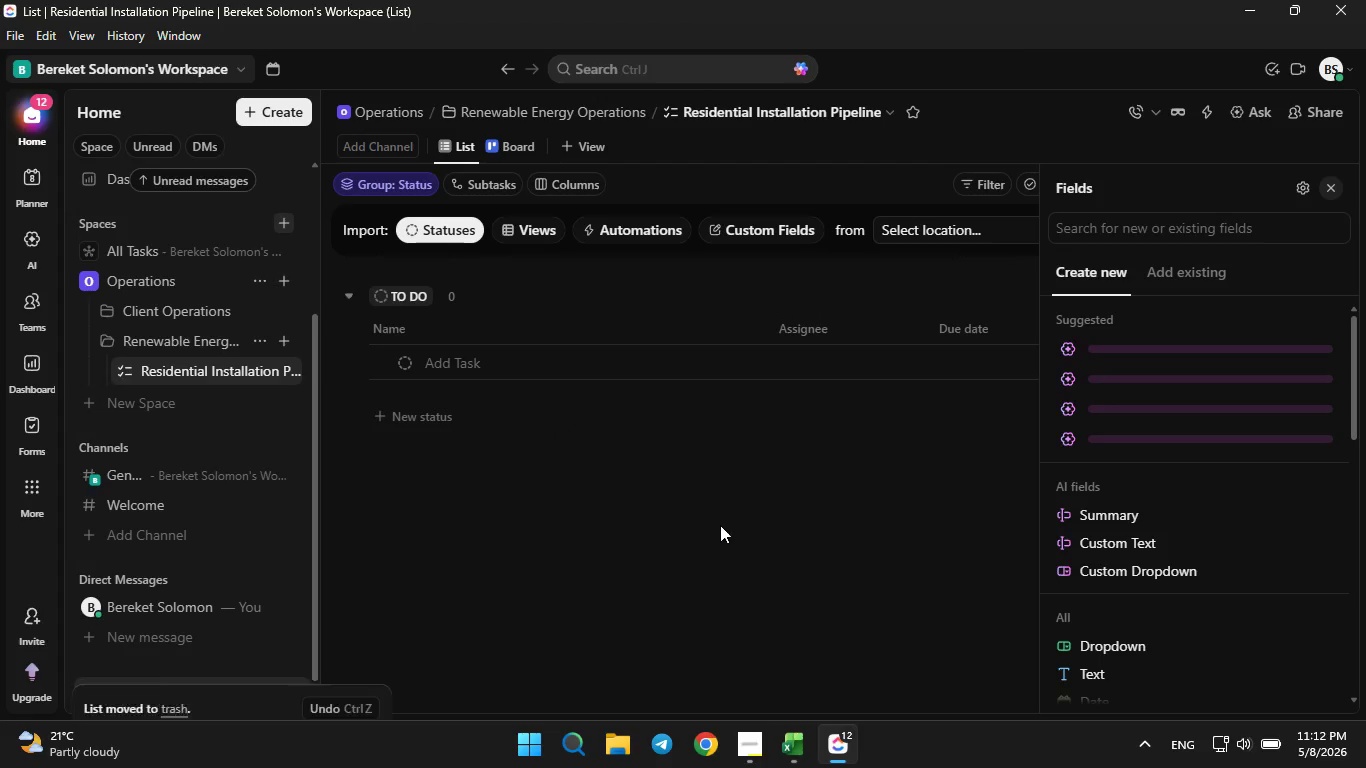 
left_click([720, 525])
 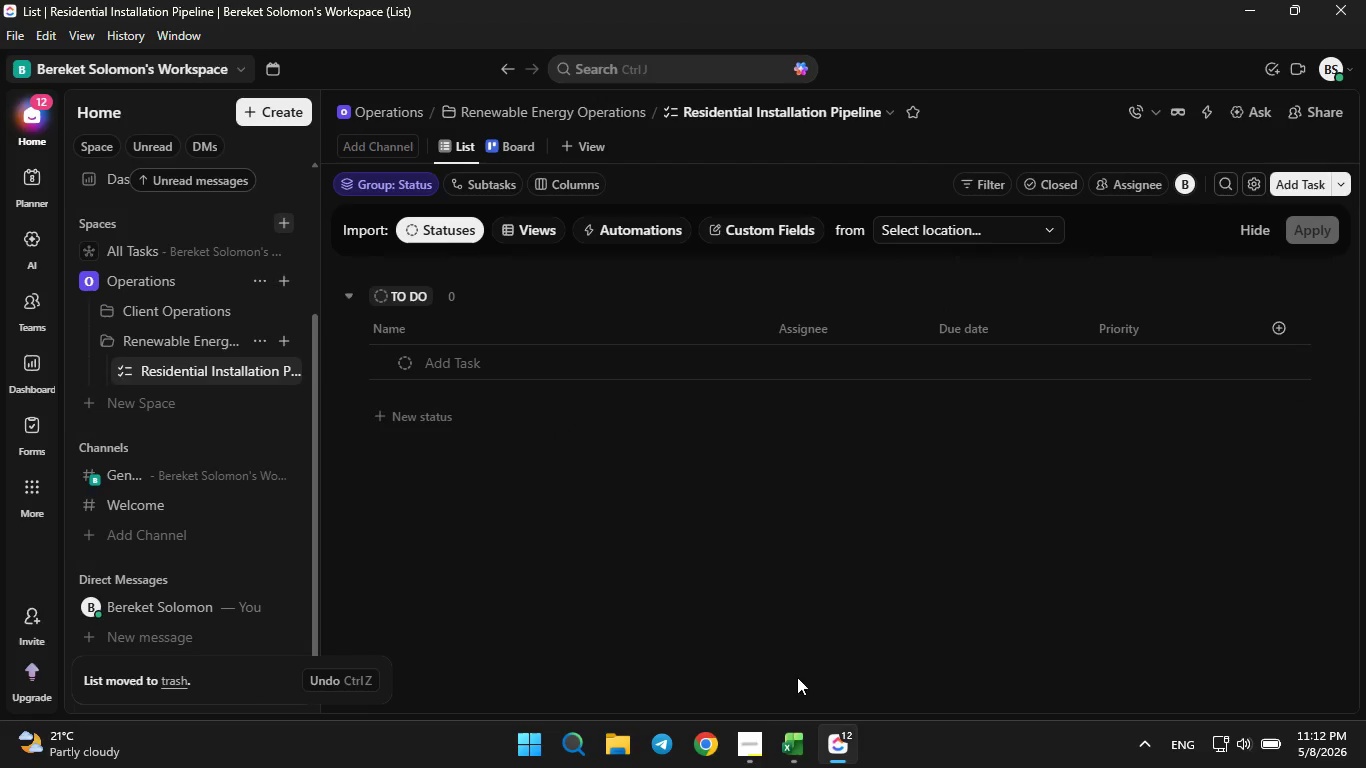 
left_click([794, 751])
 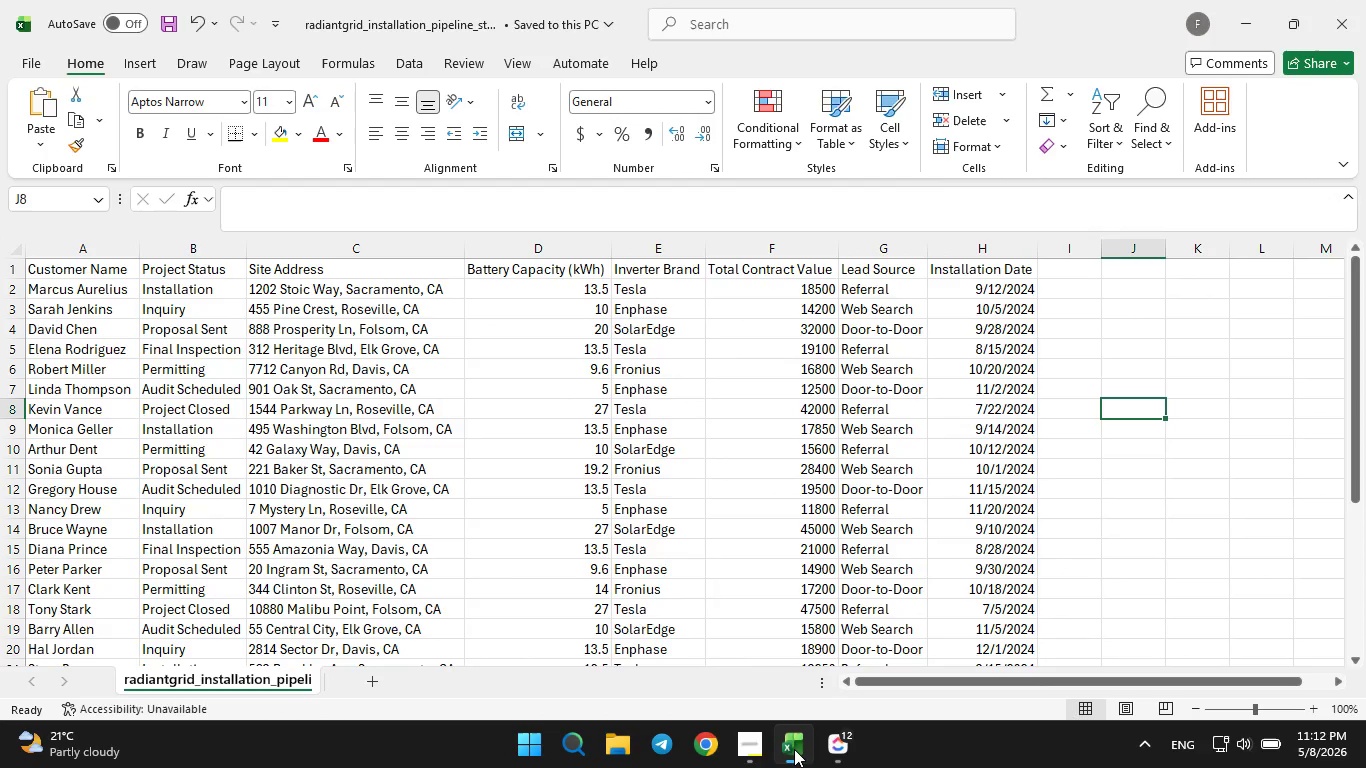 
left_click([794, 749])
 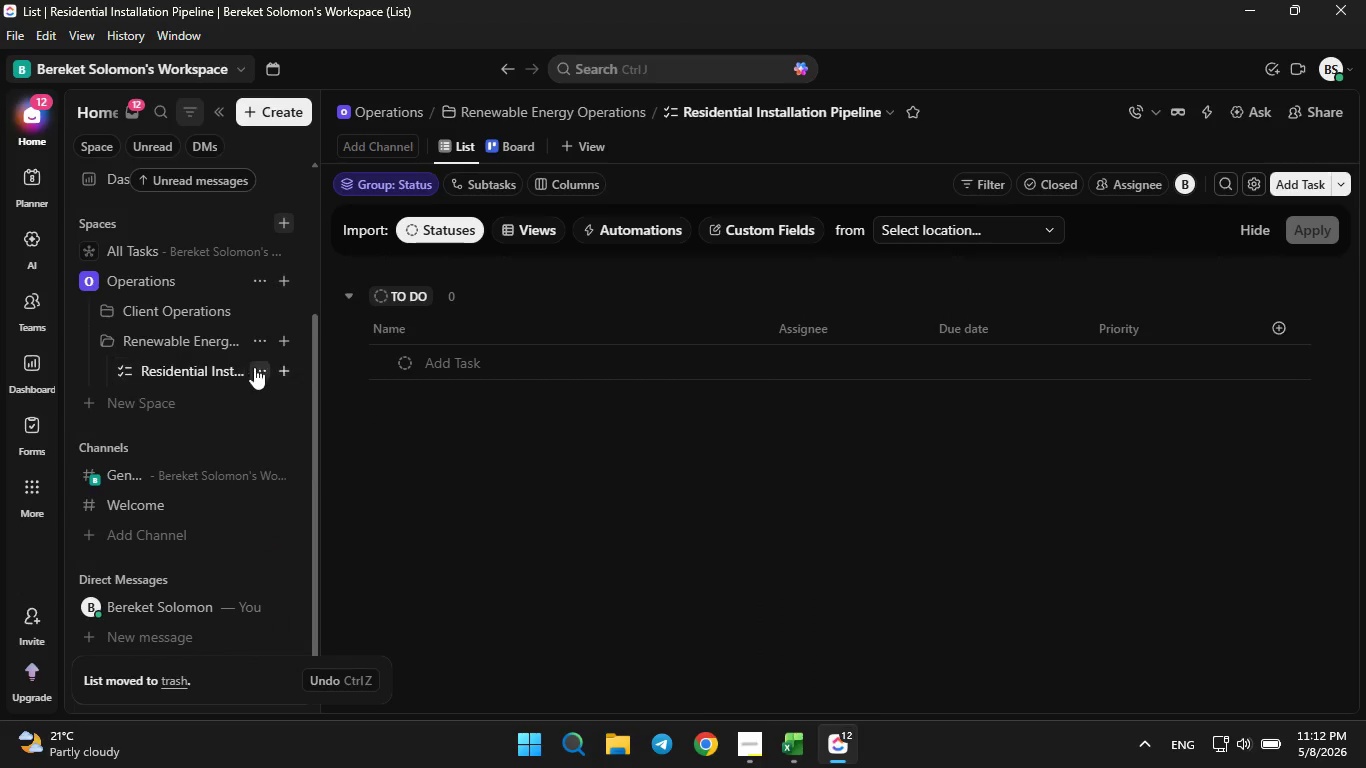 
left_click([258, 367])
 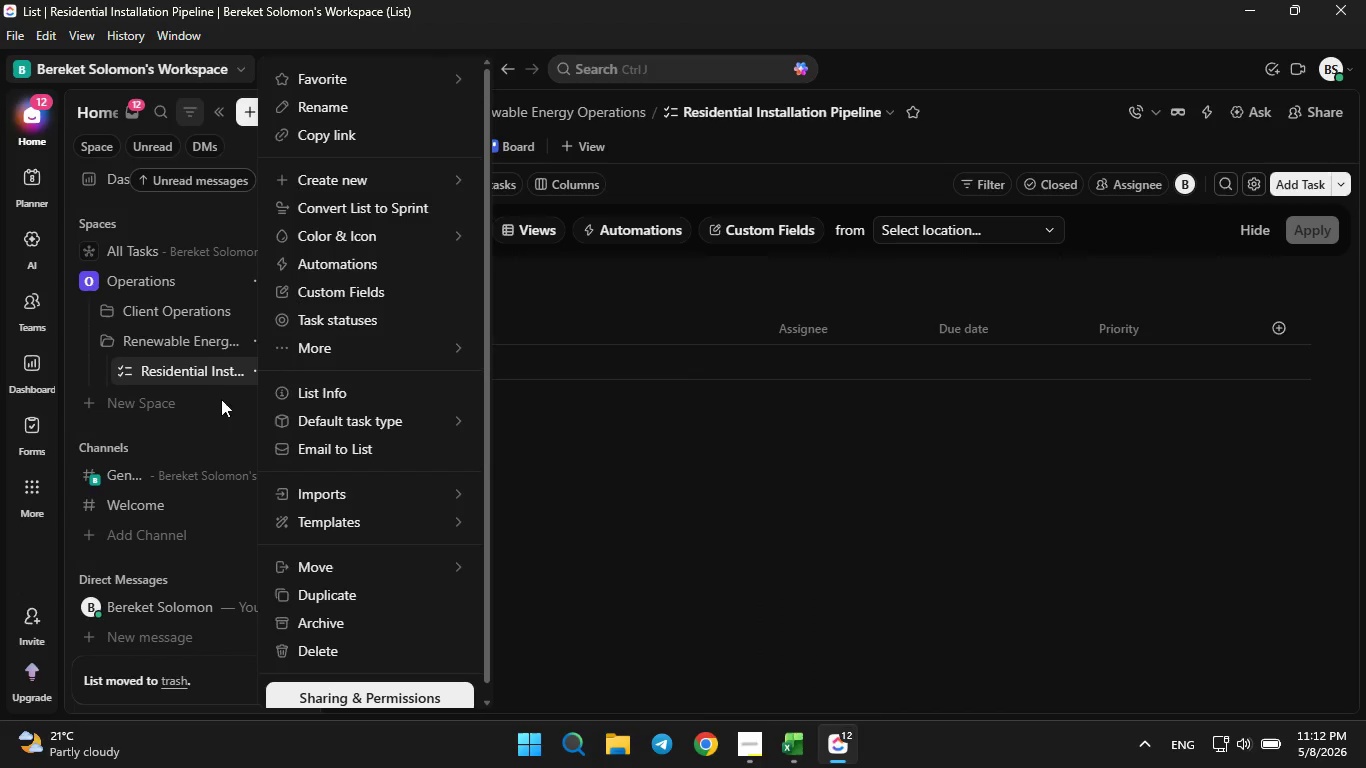 
left_click([217, 406])
 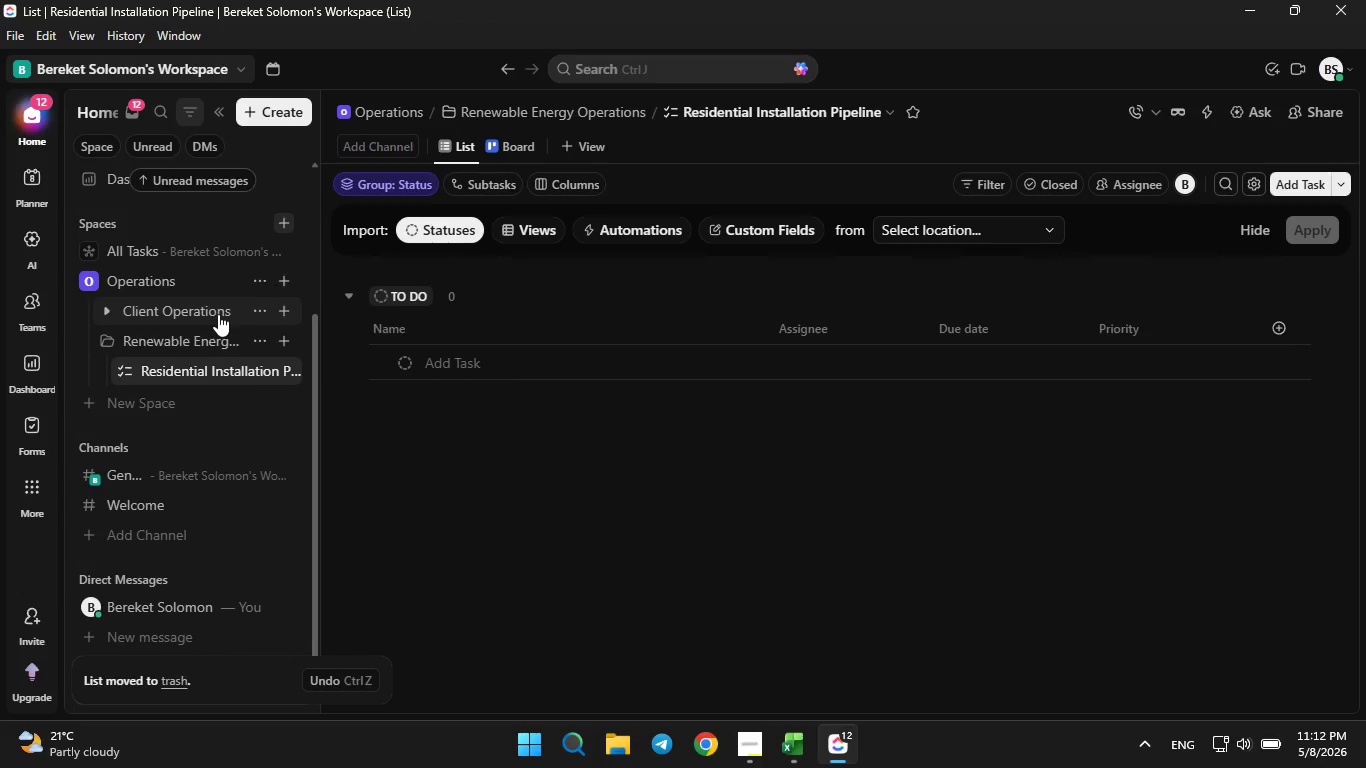 
left_click([258, 311])
 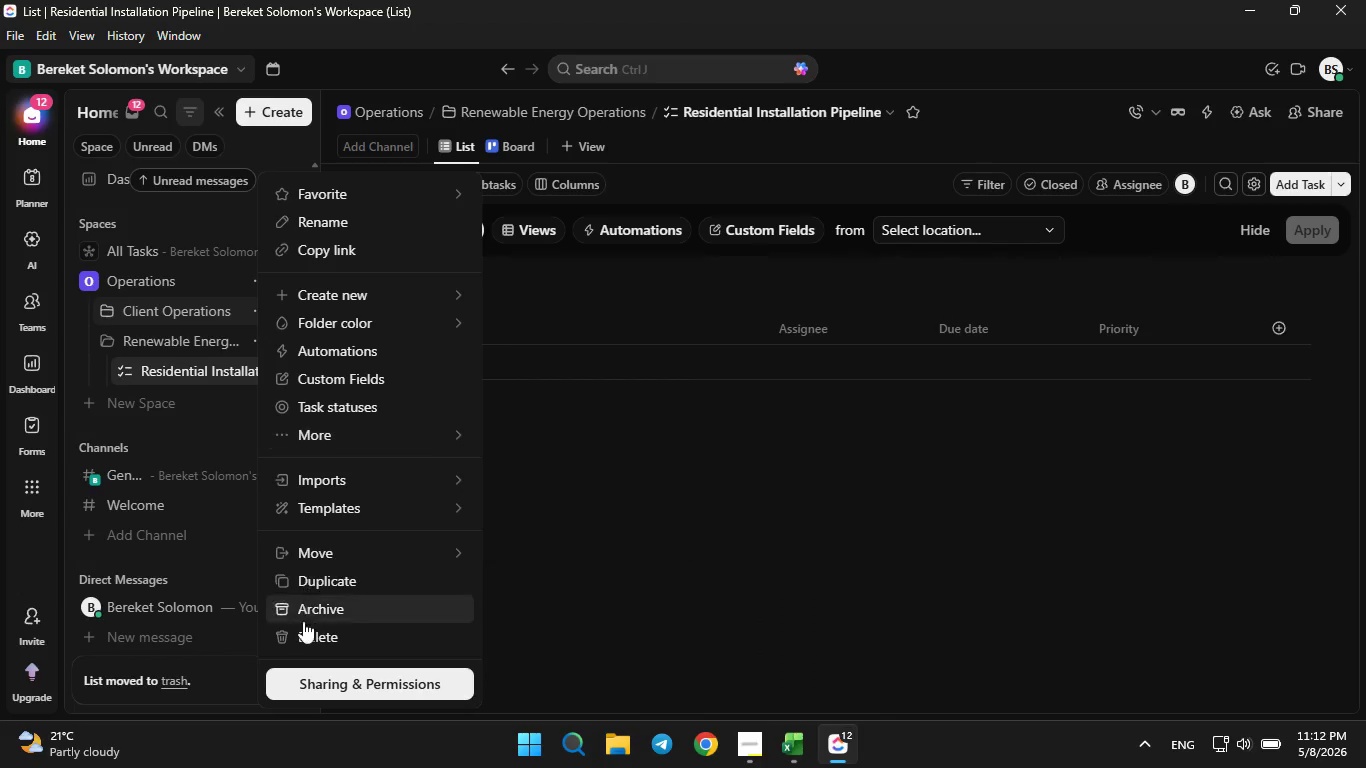 
left_click([303, 624])
 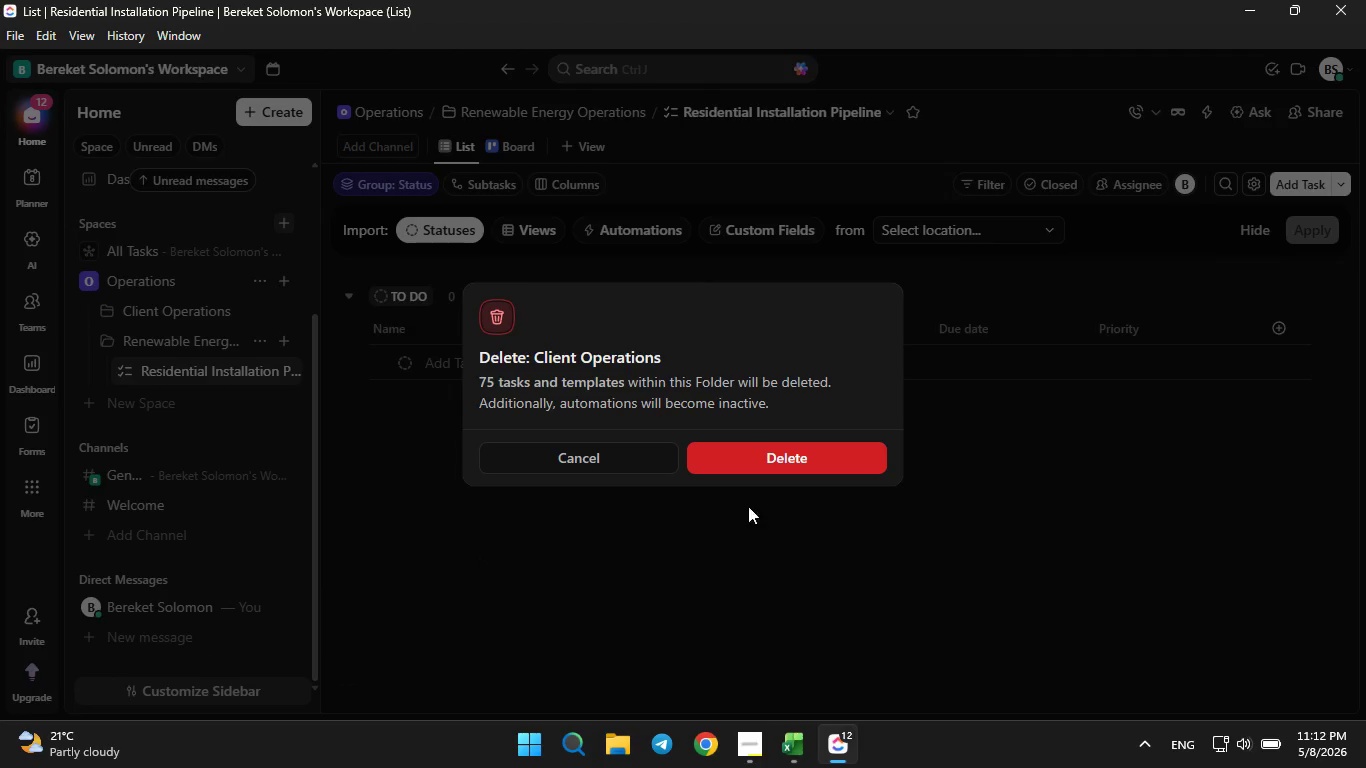 
left_click([765, 463])
 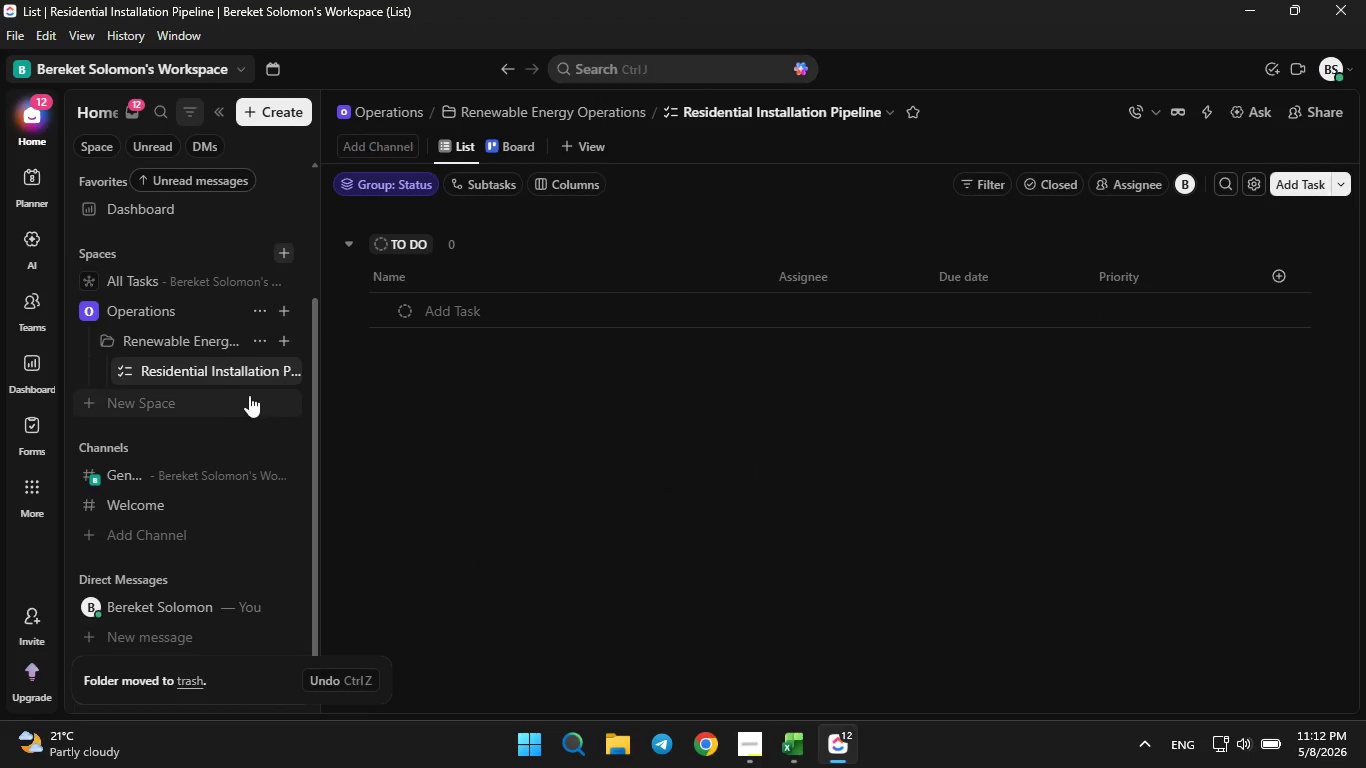 
left_click([267, 374])
 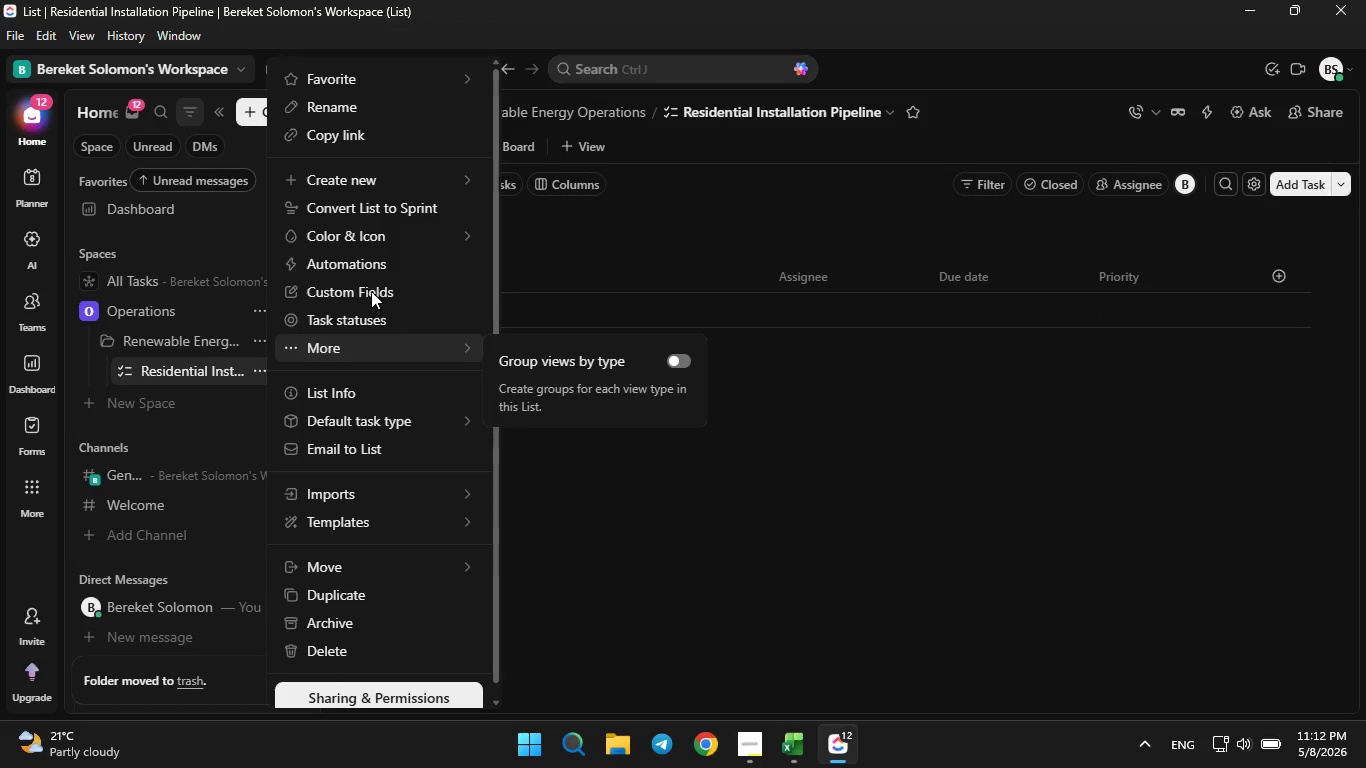 
left_click([371, 288])
 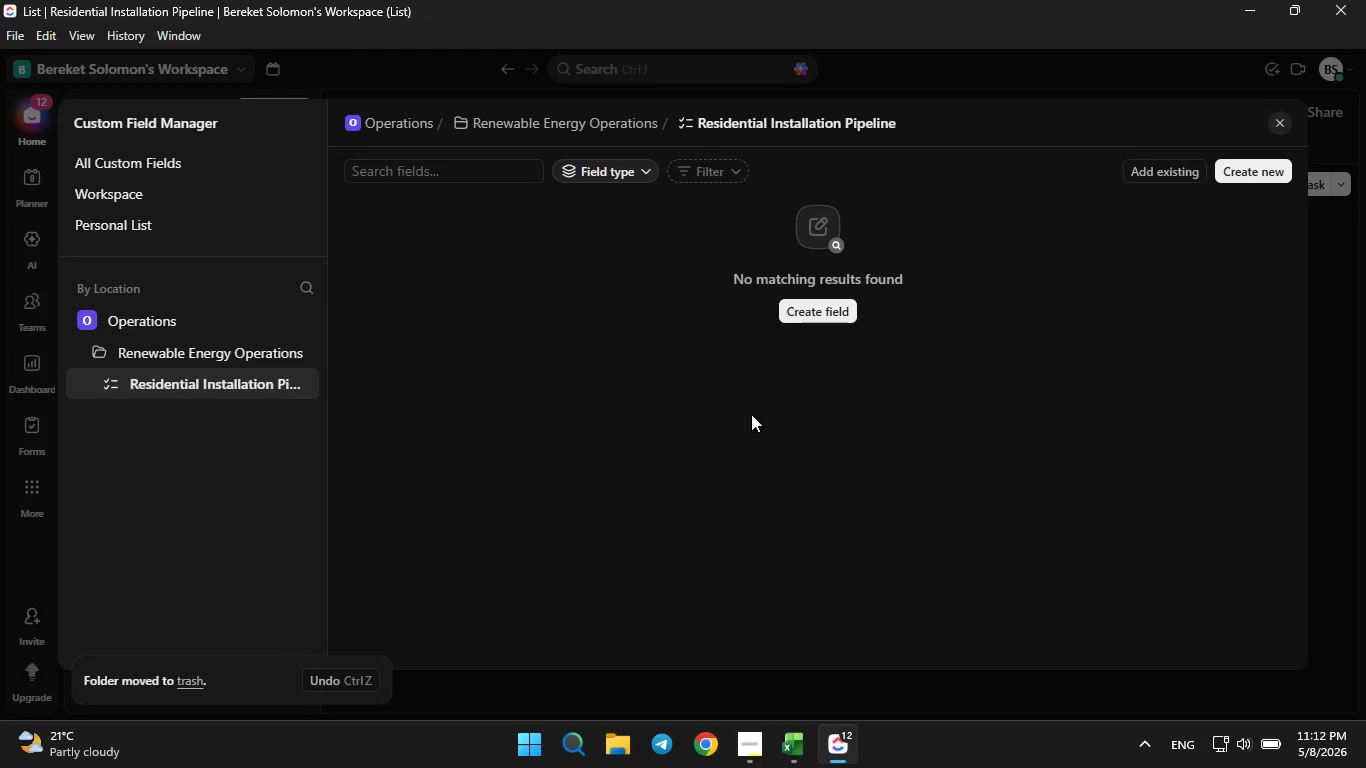 
left_click([802, 319])
 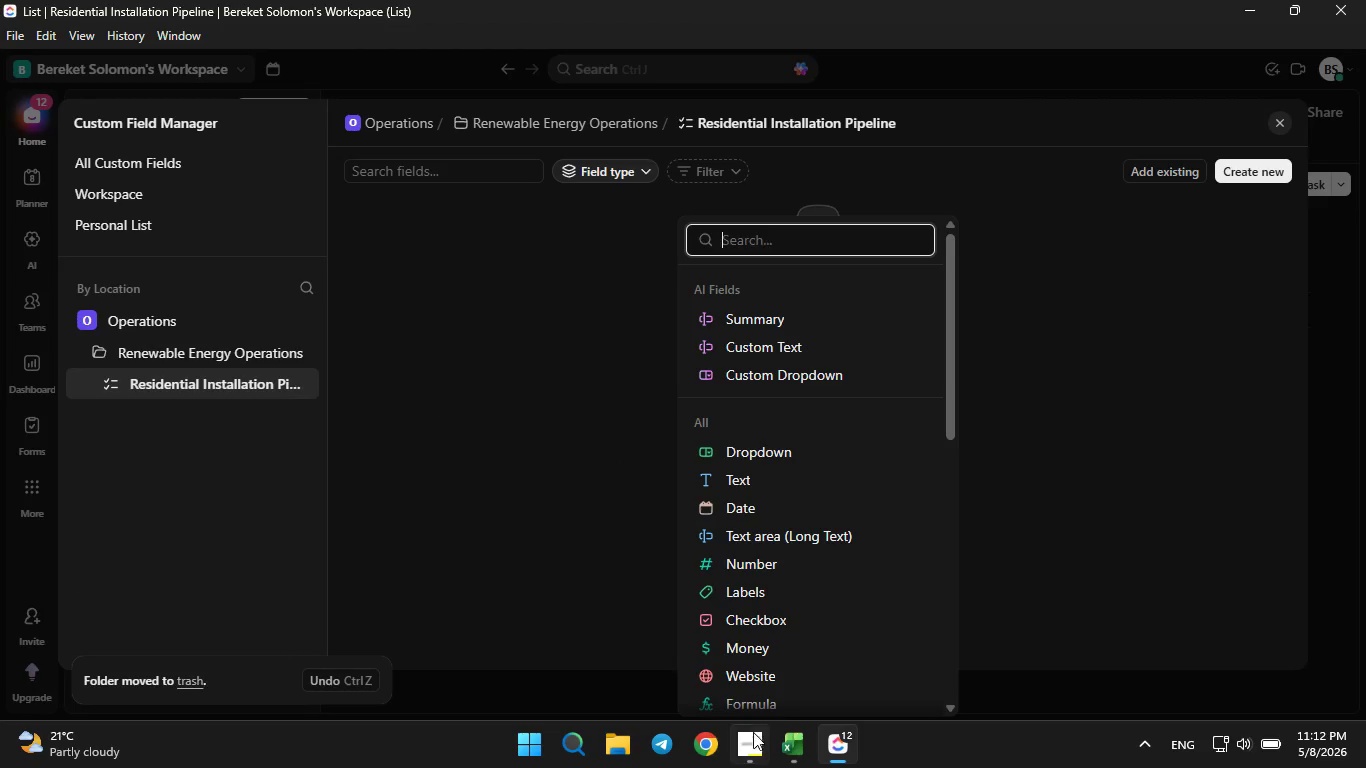 
left_click([769, 751])